 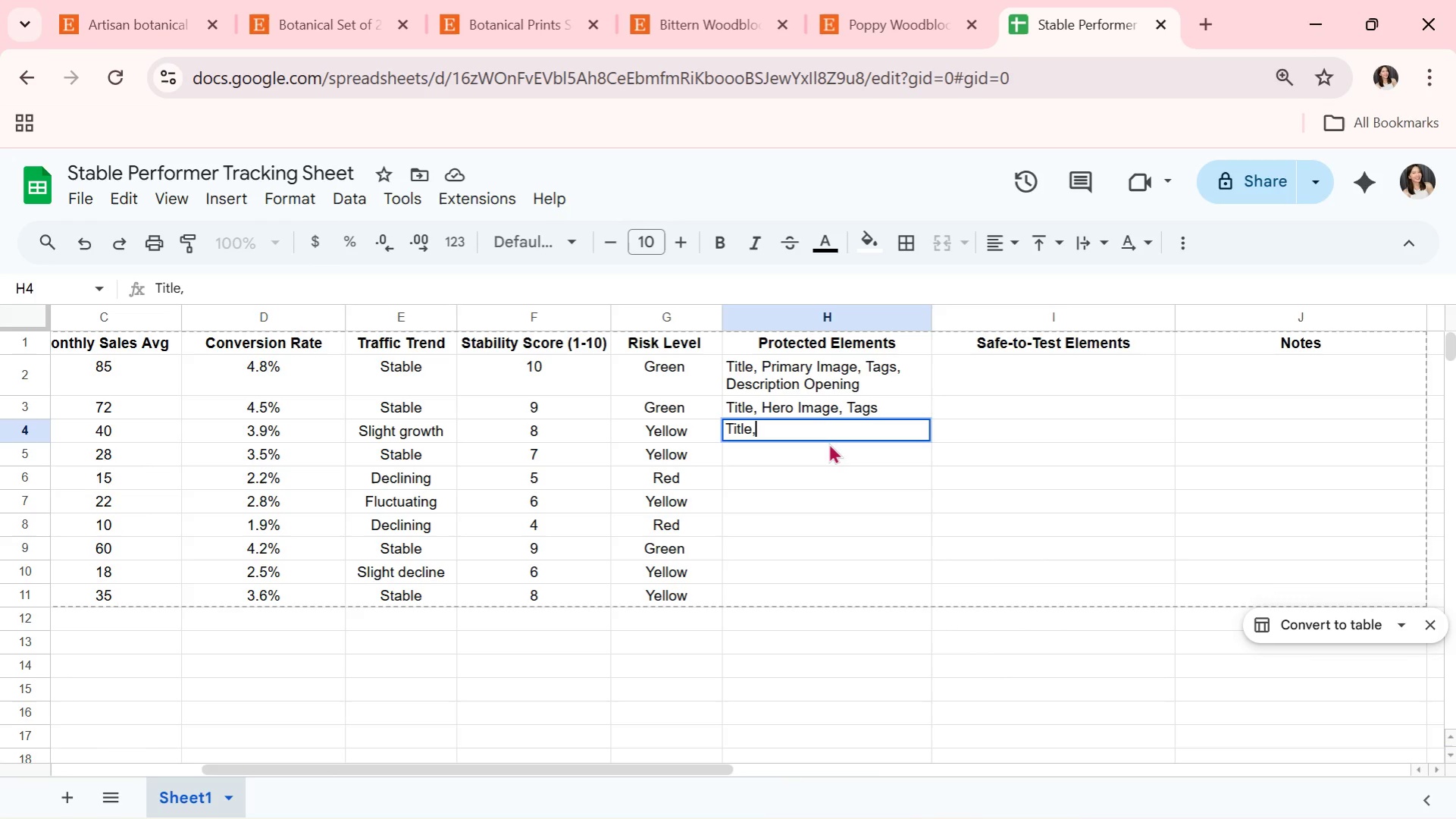 
type( Primary Image)
 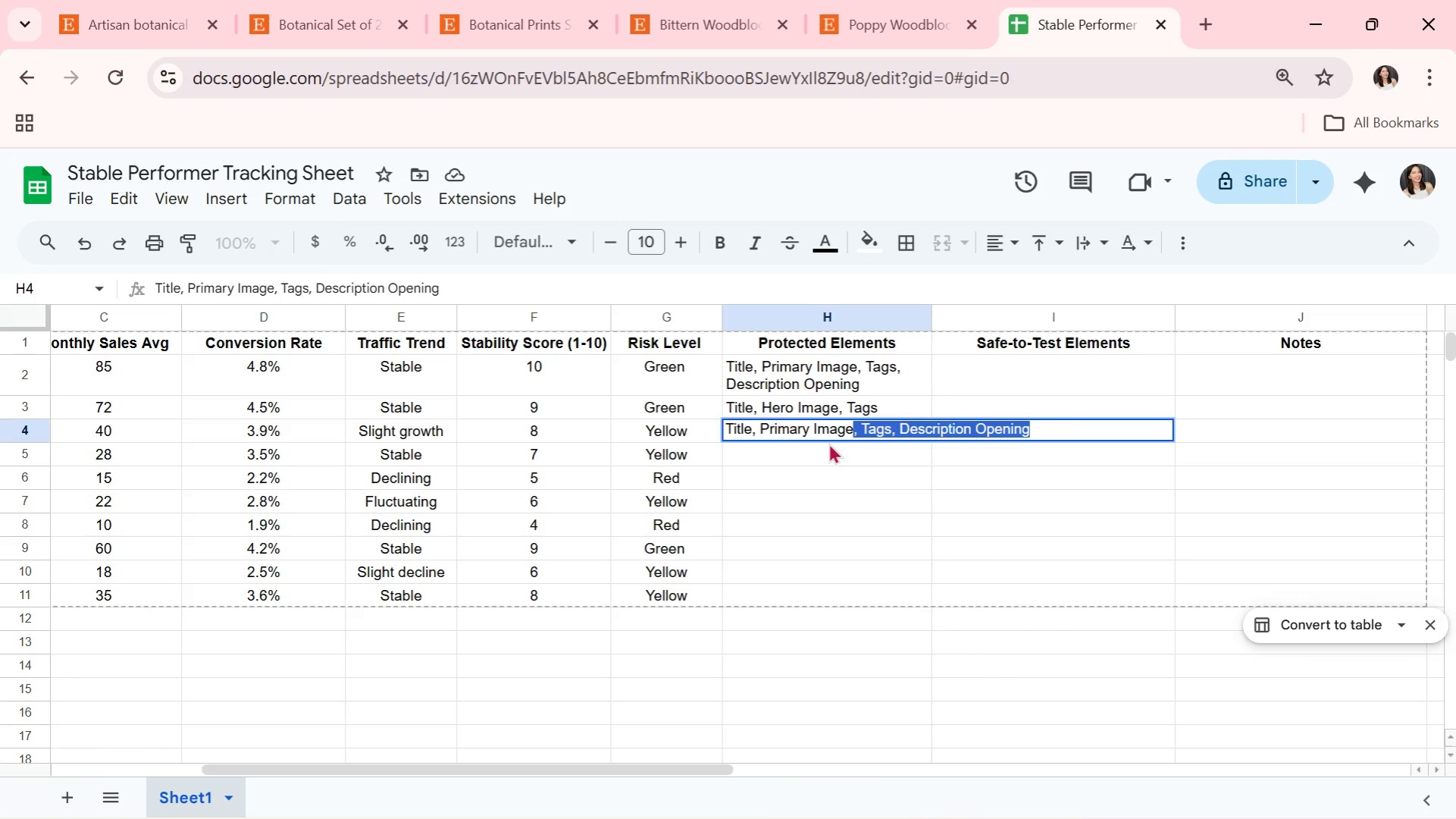 
key(Enter)
 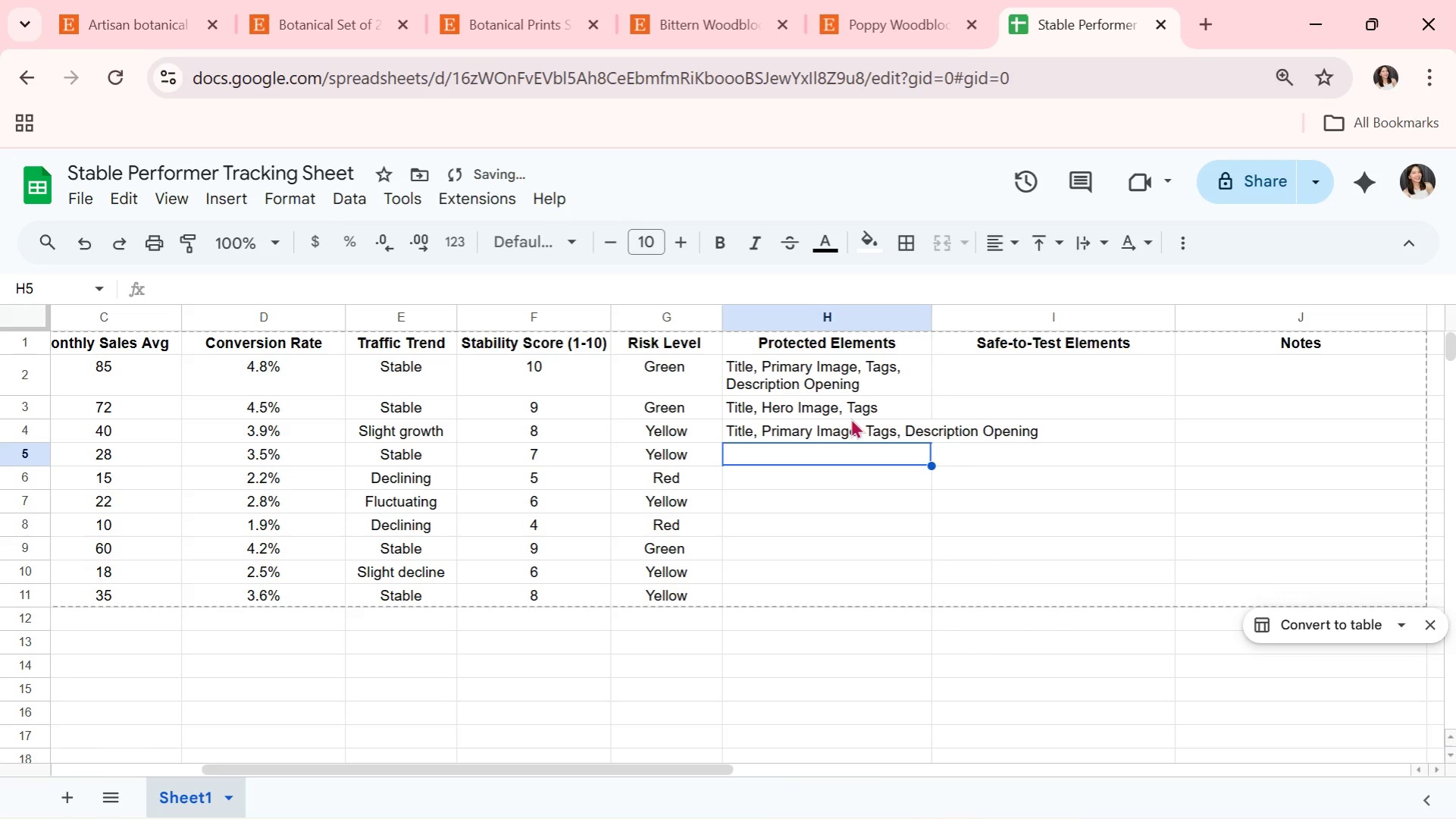 
double_click([860, 422])
 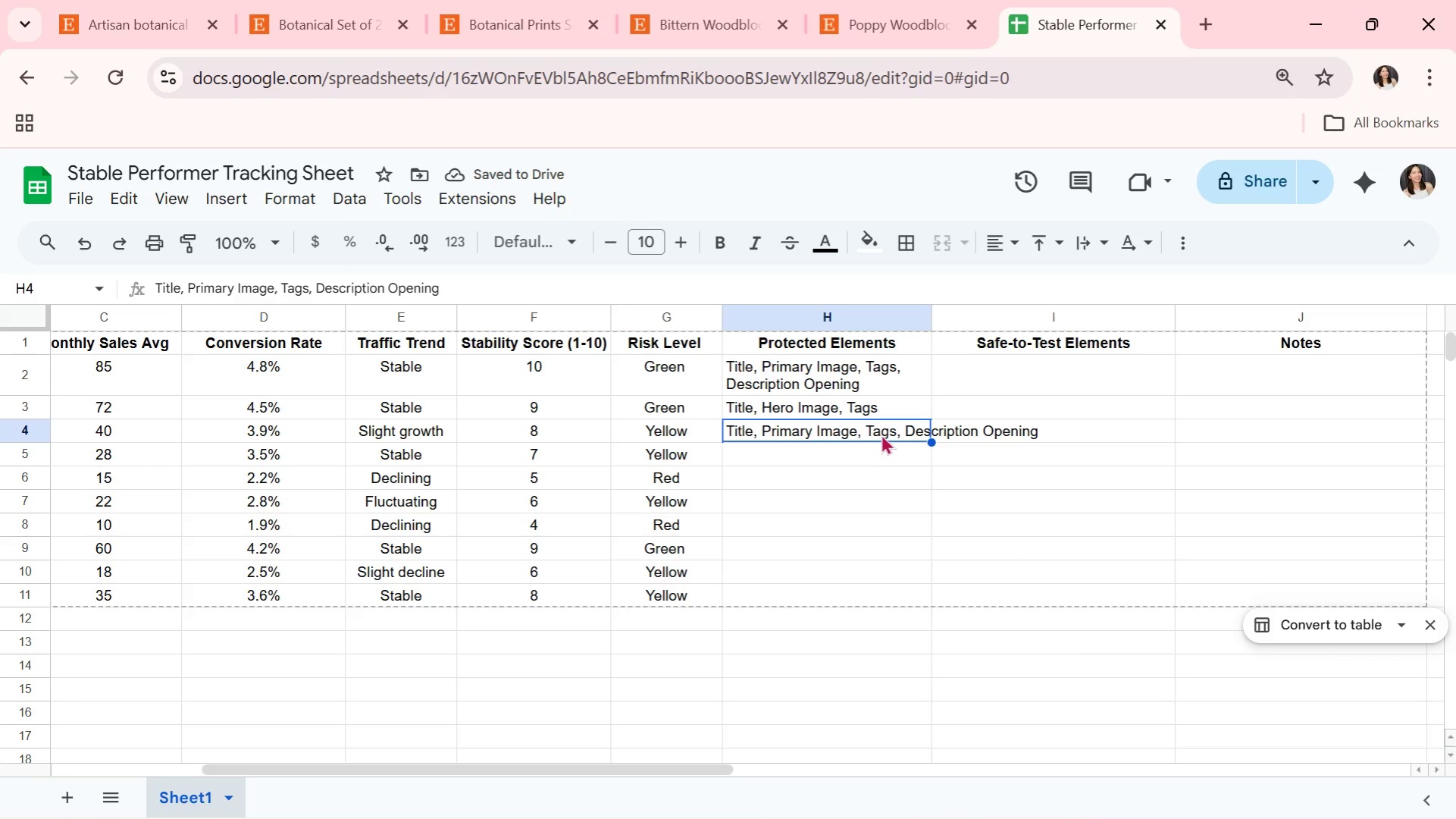 
double_click([881, 434])
 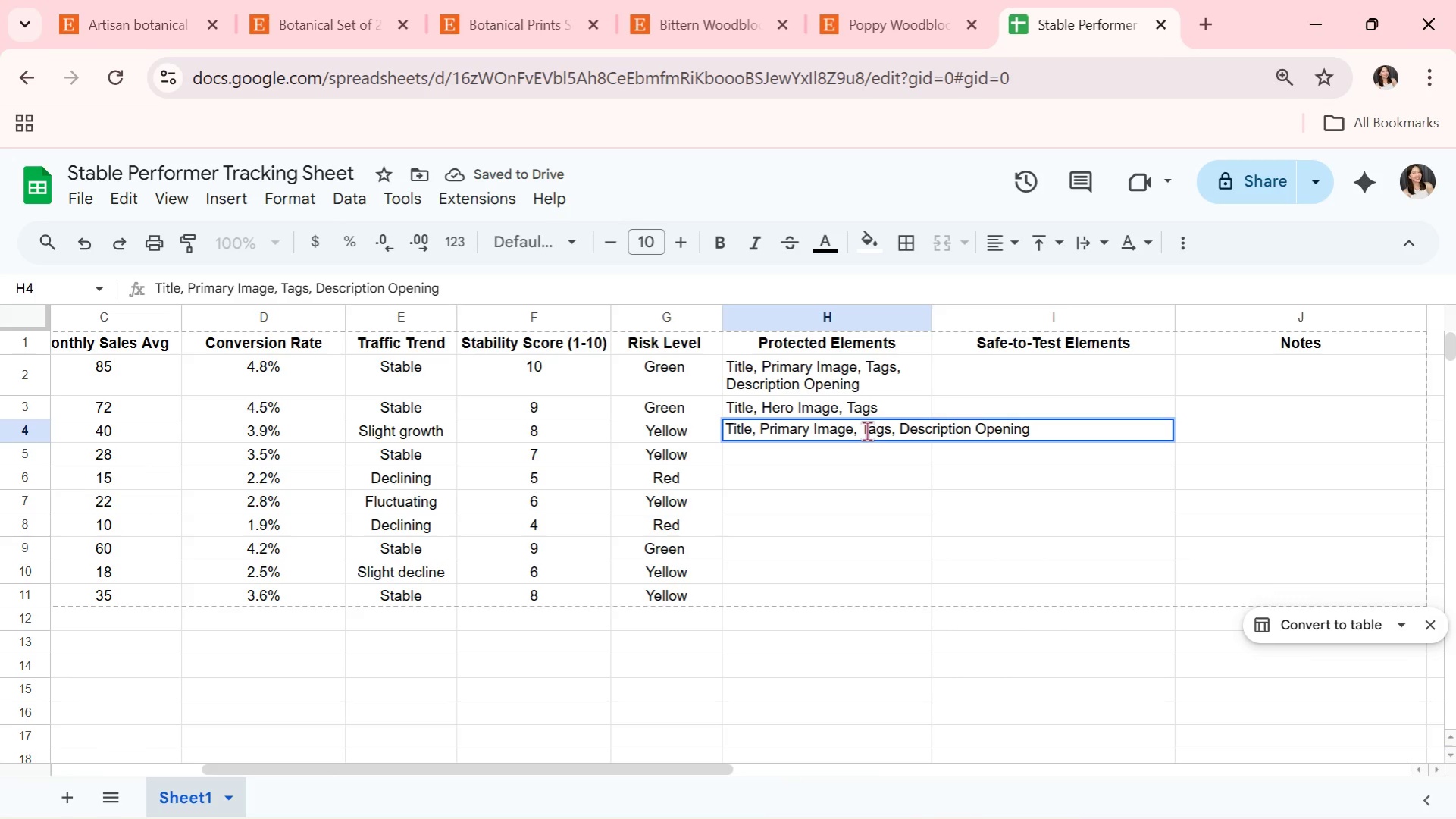 
left_click_drag(start_coordinate=[866, 431], to_coordinate=[1097, 464])
 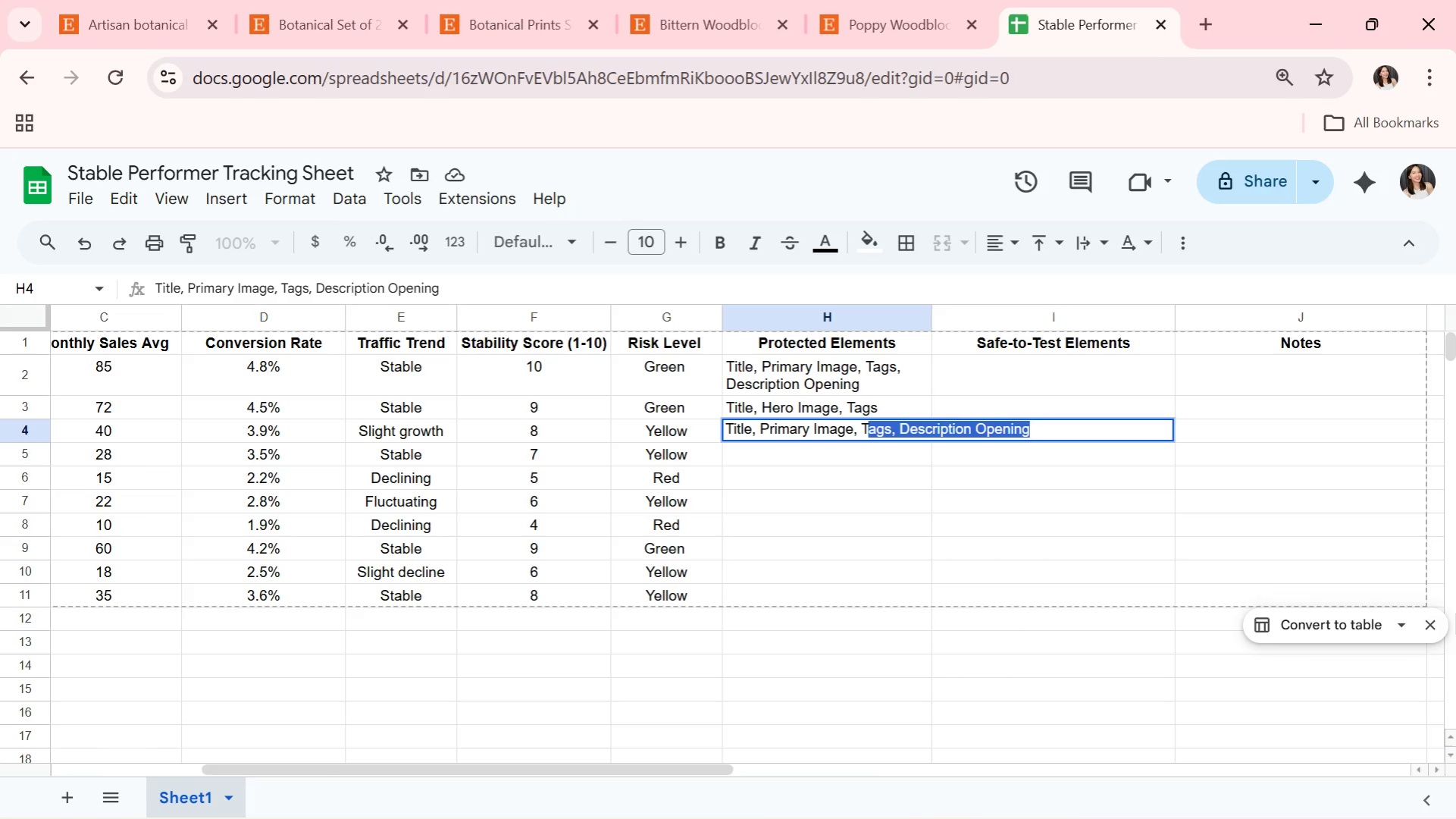 
key(Backspace)
 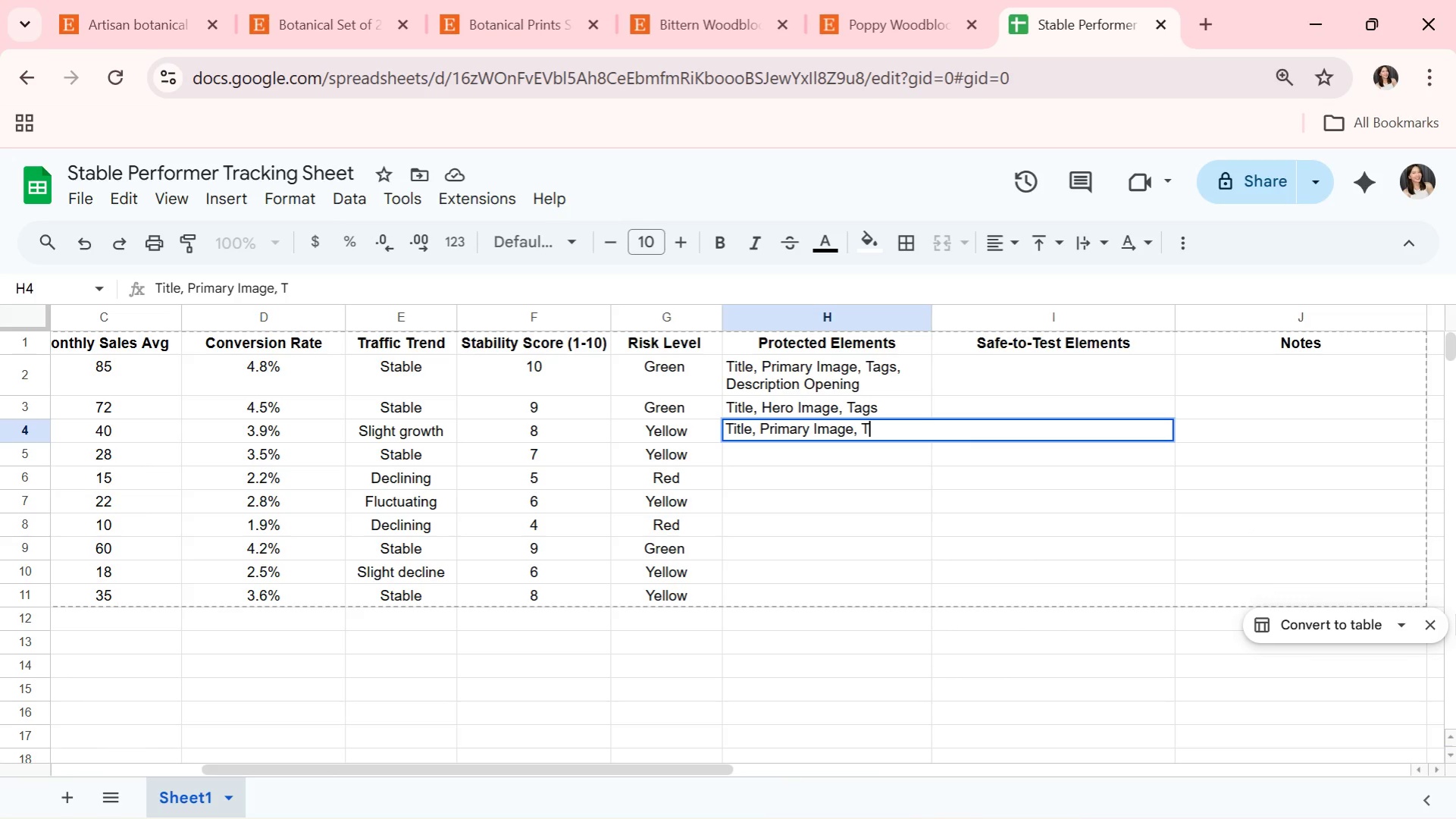 
key(Backspace)
 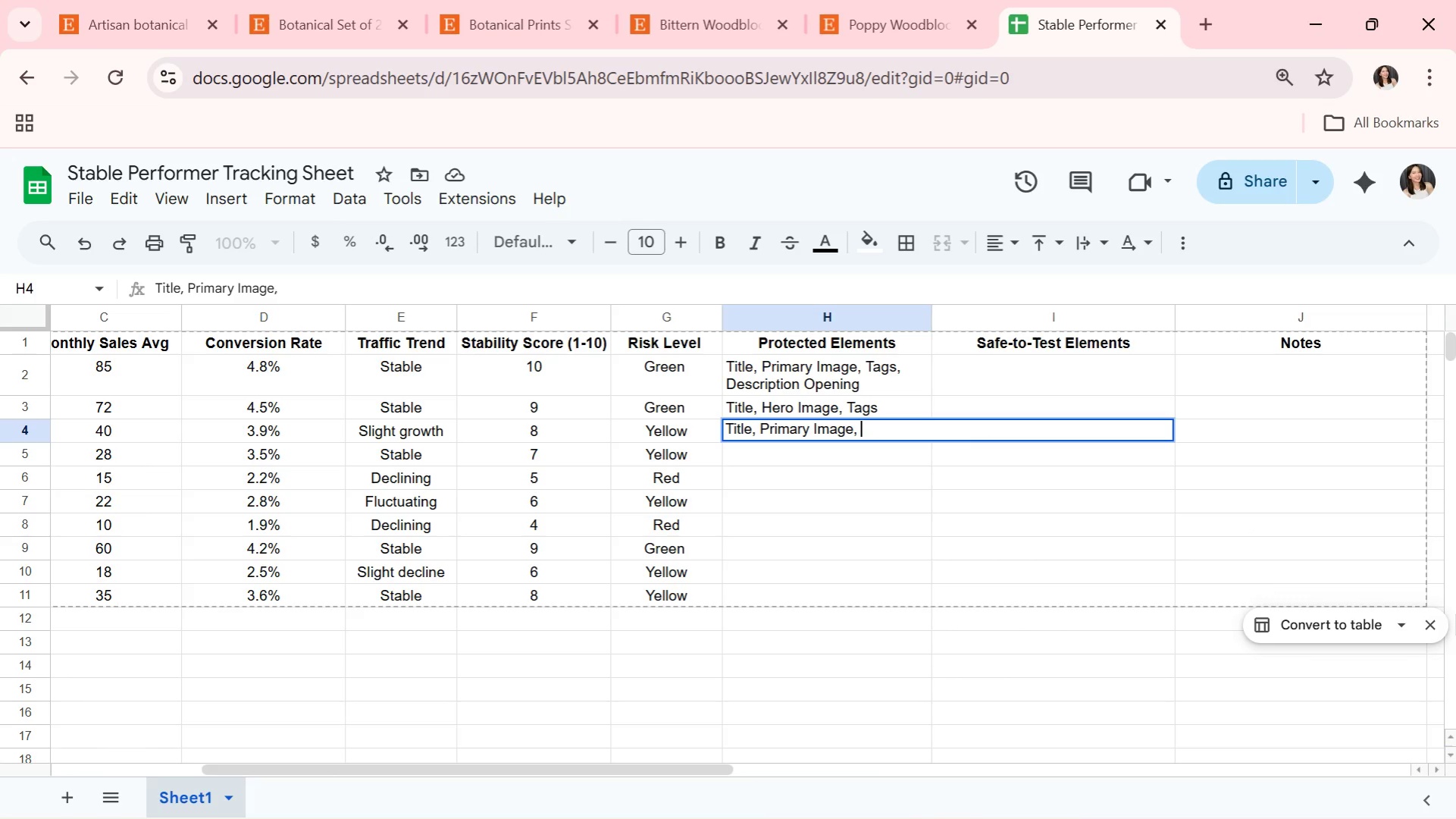 
key(Backspace)
 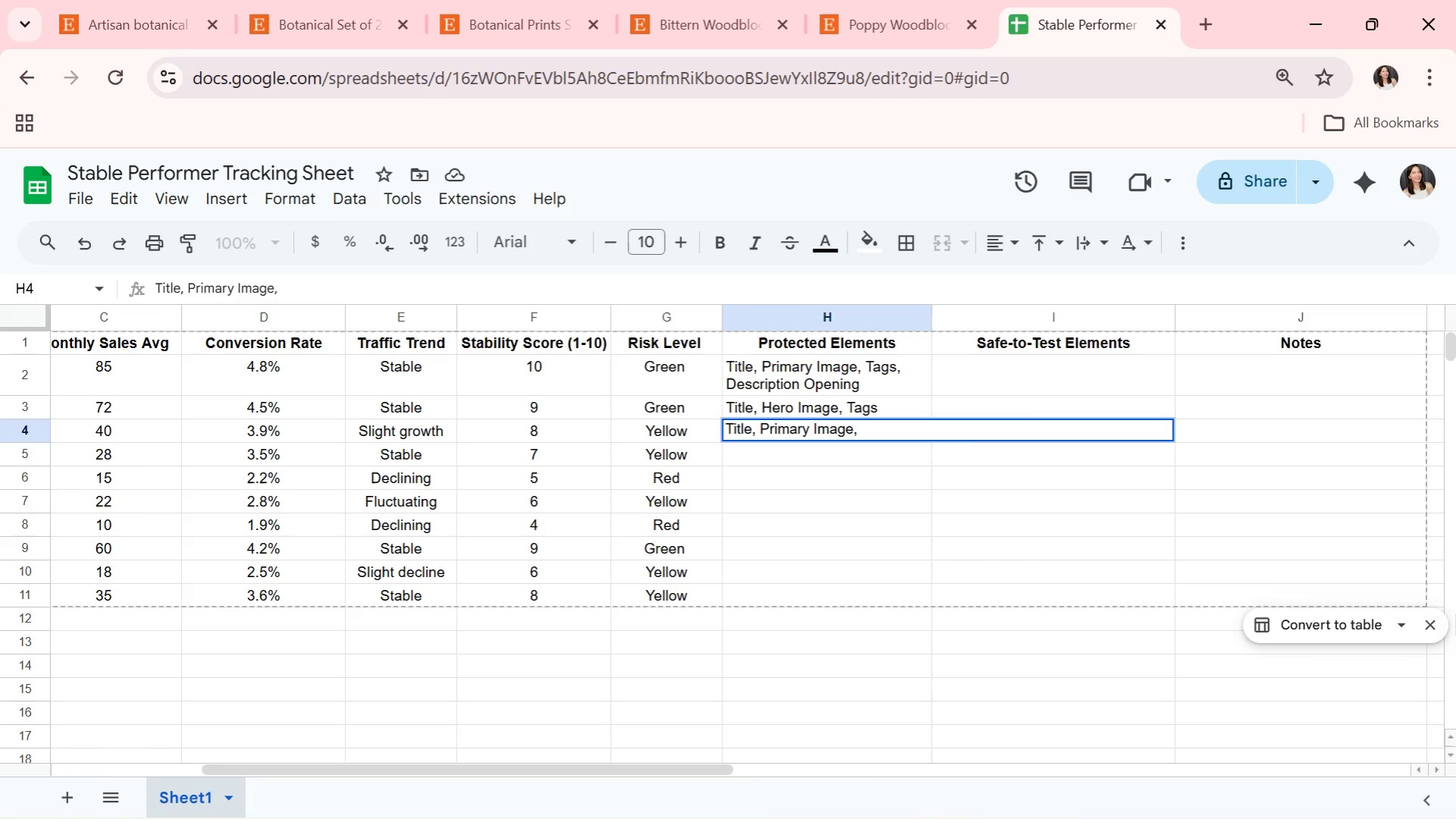 
key(Backspace)
 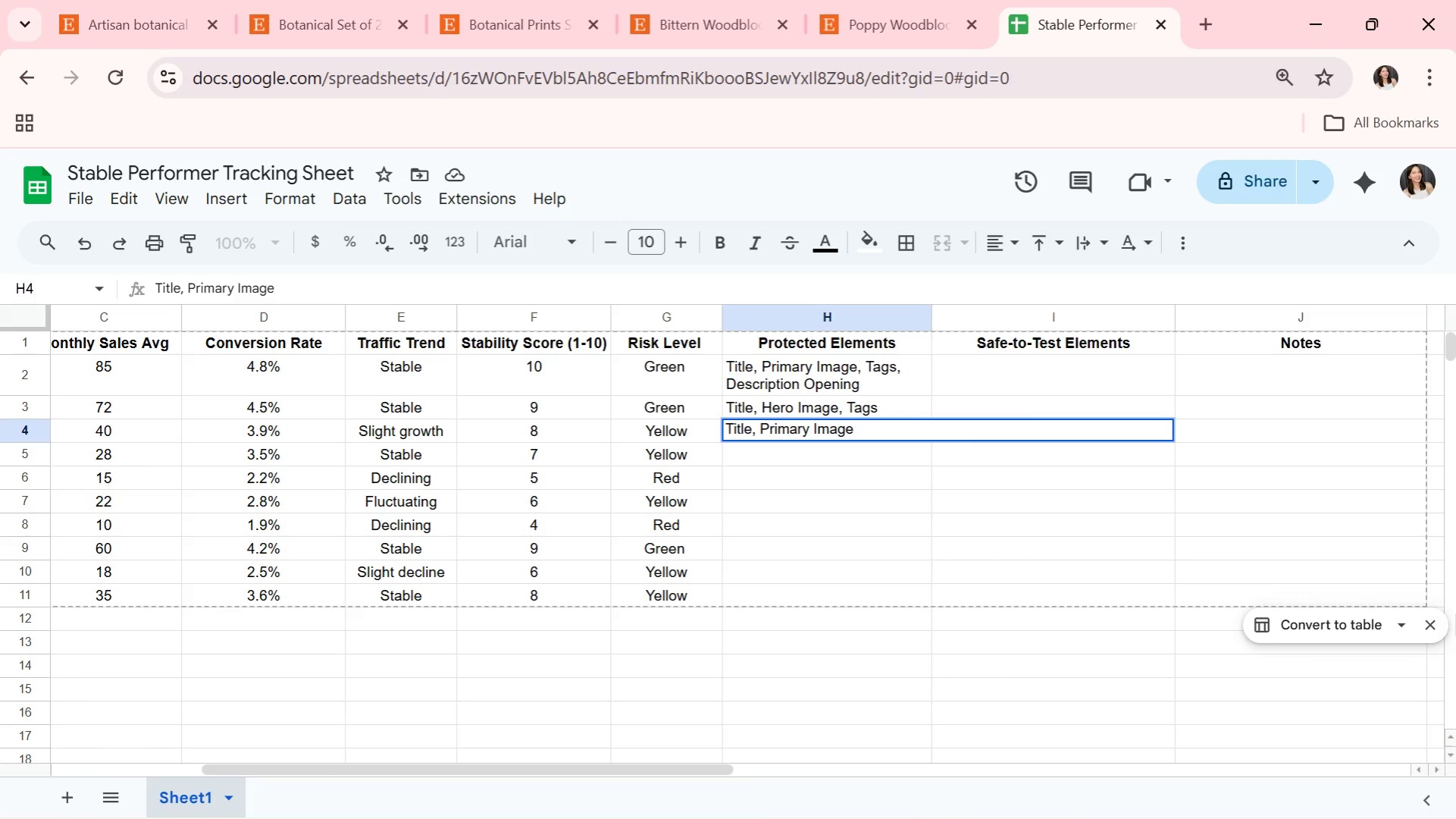 
key(Enter)
 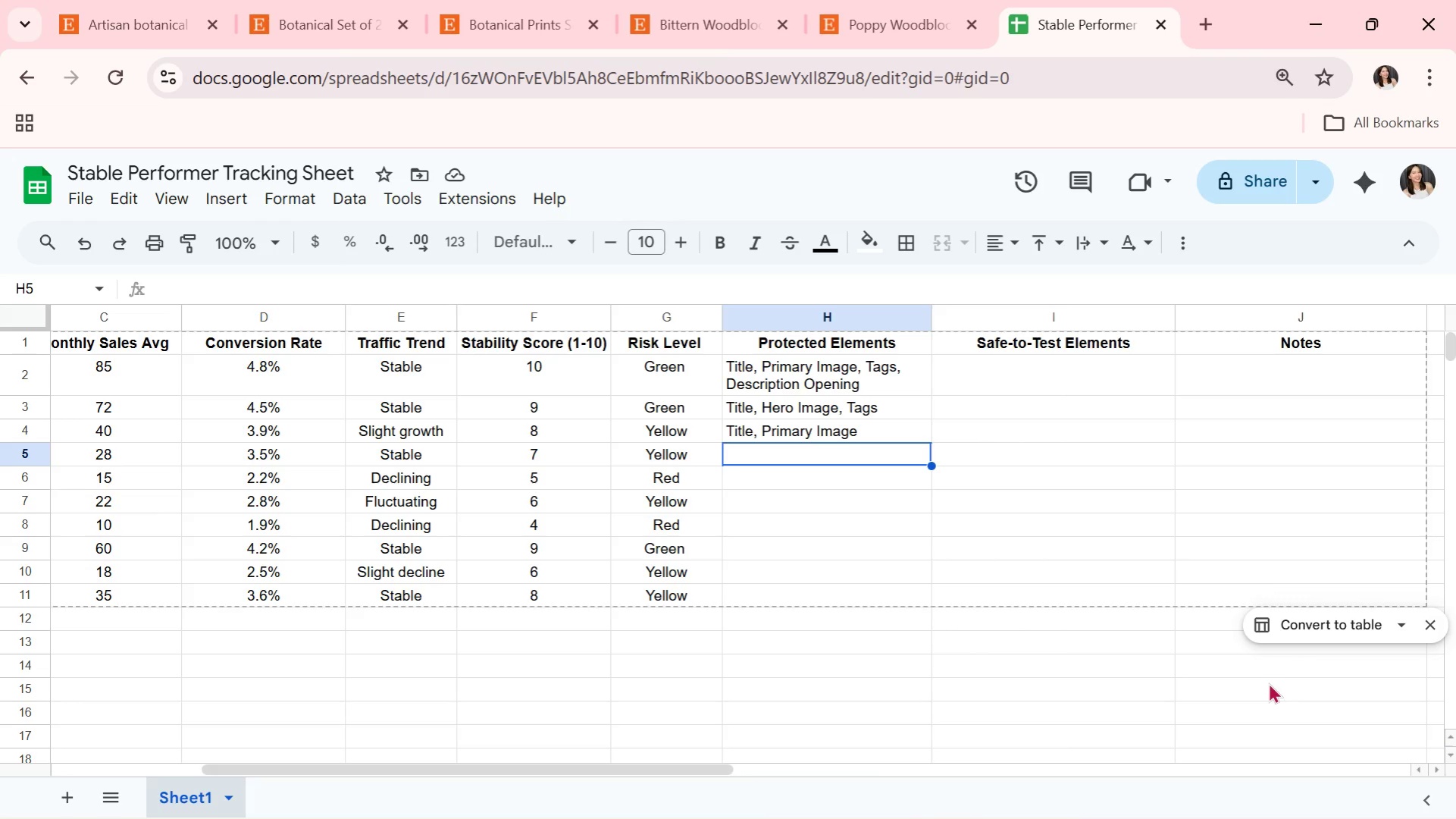 
wait(38.14)
 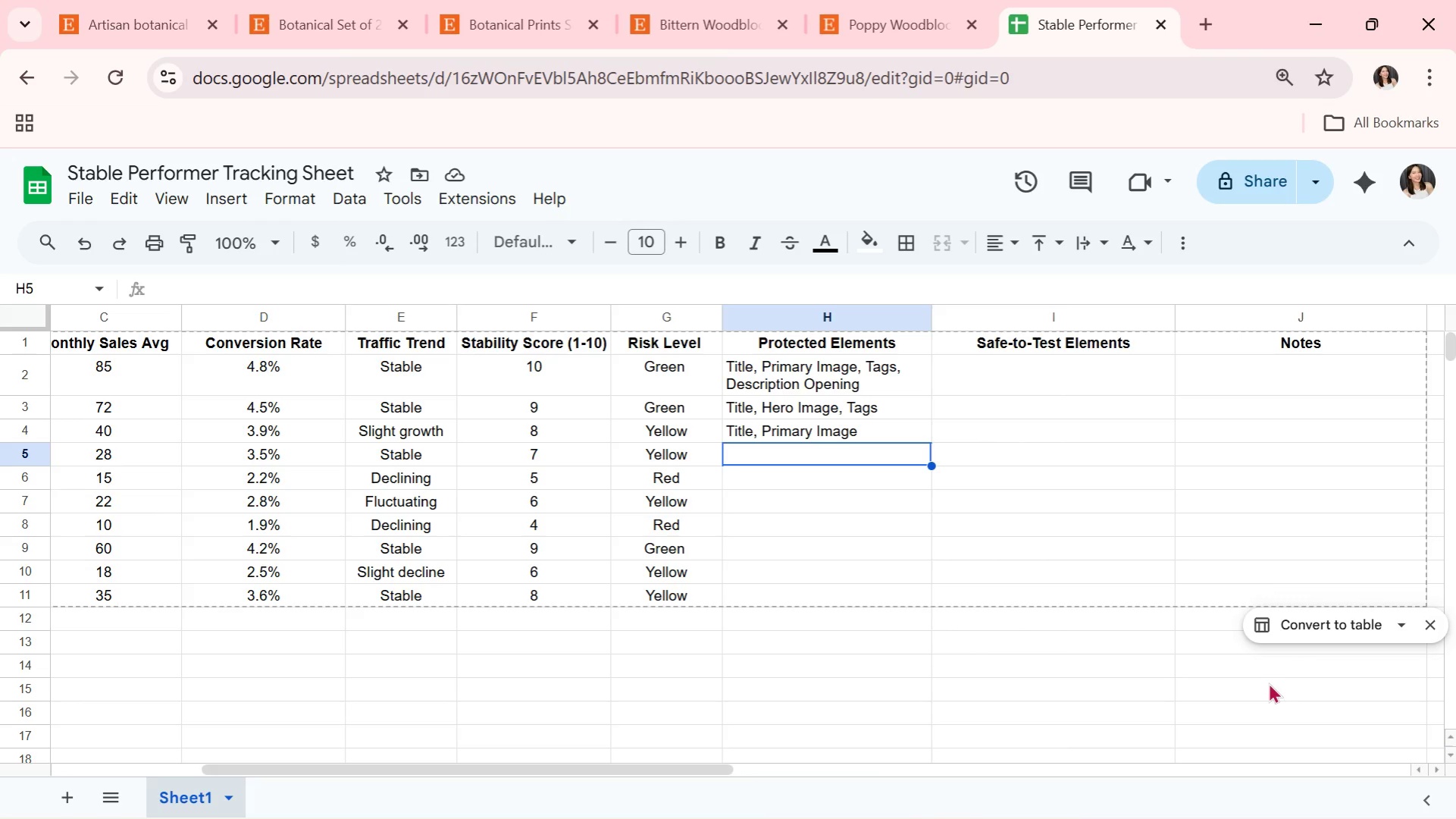 
key(Alt+Tab)